 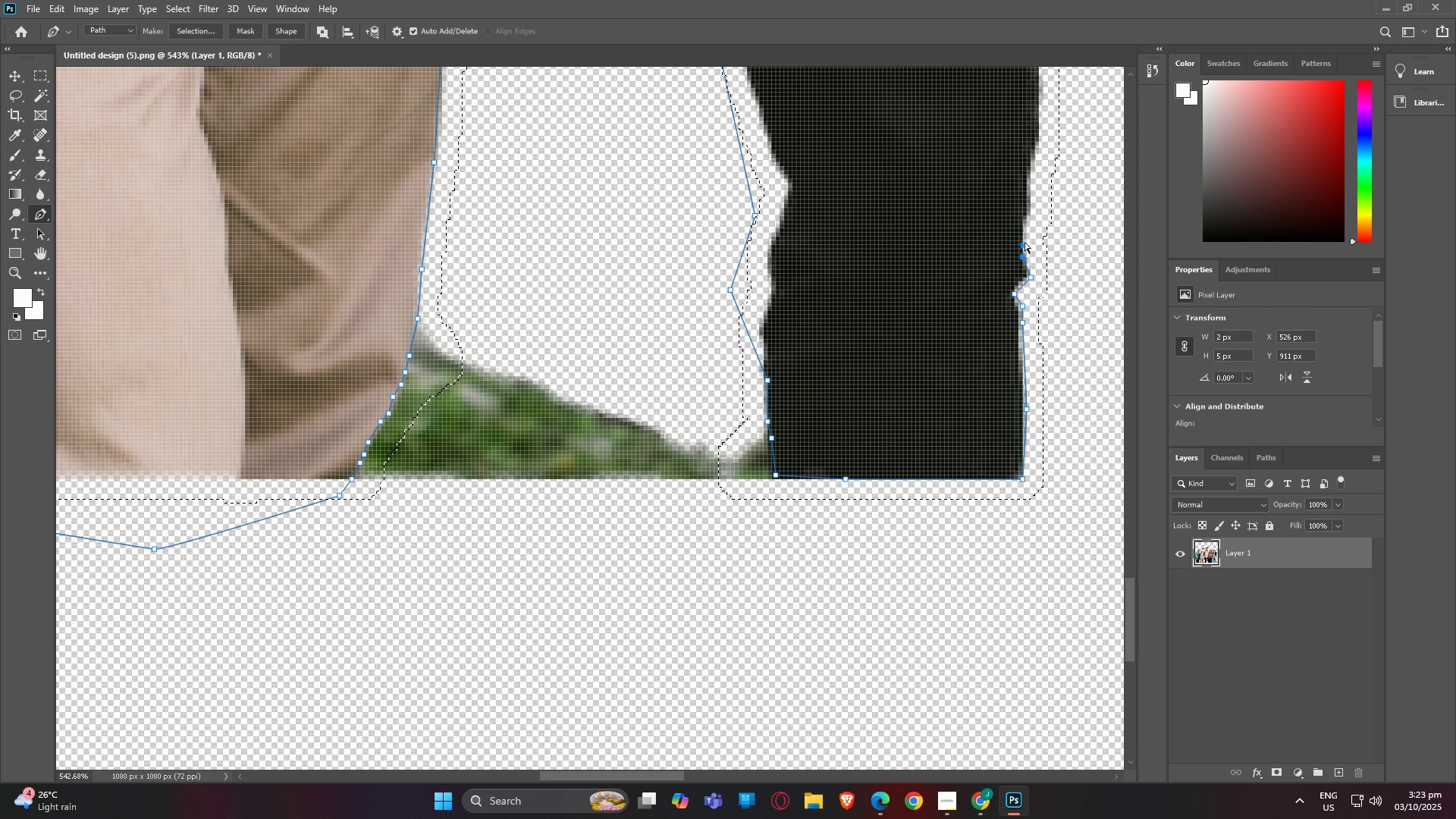 
left_click([1019, 231])
 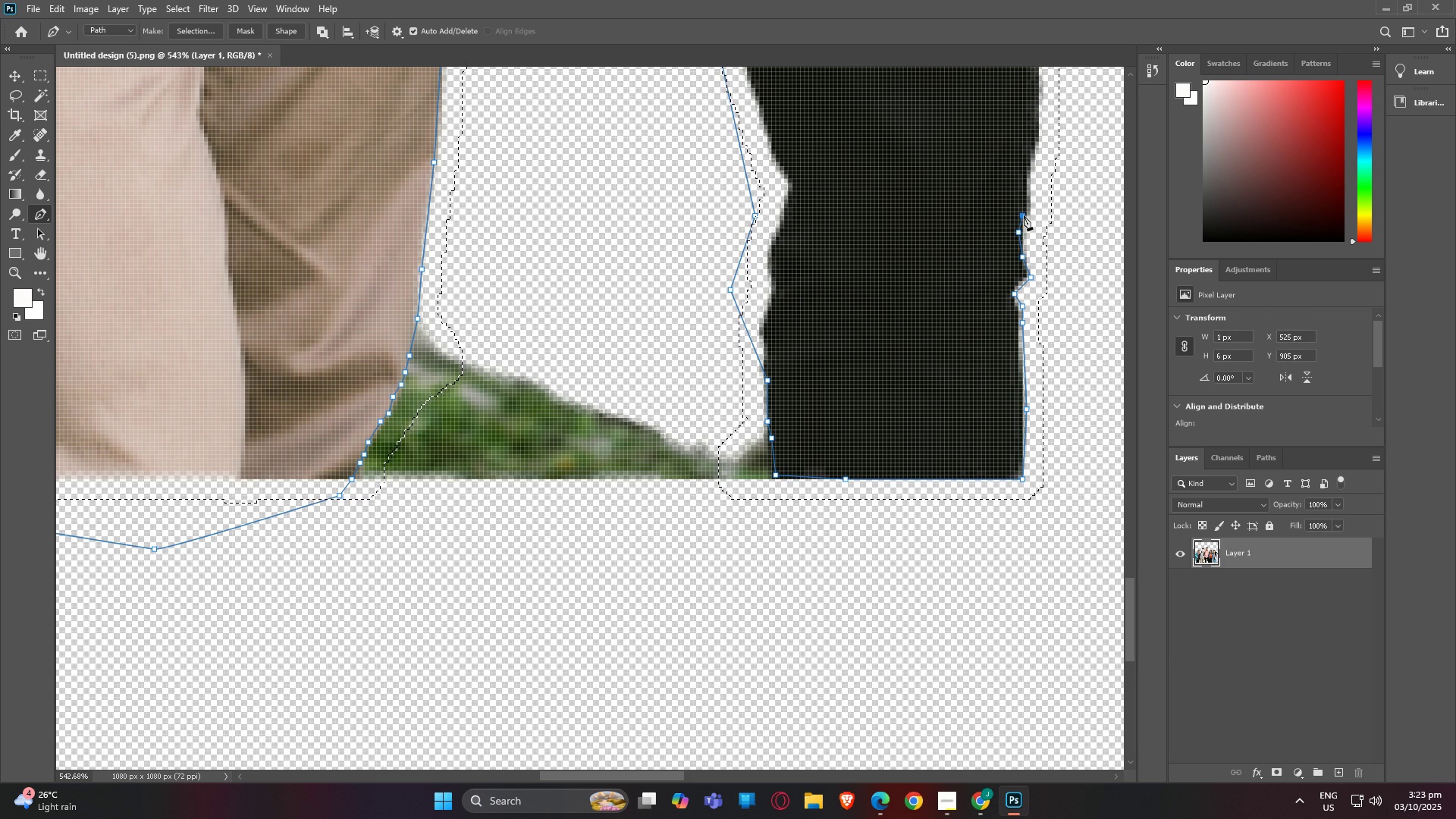 
left_click([1024, 215])
 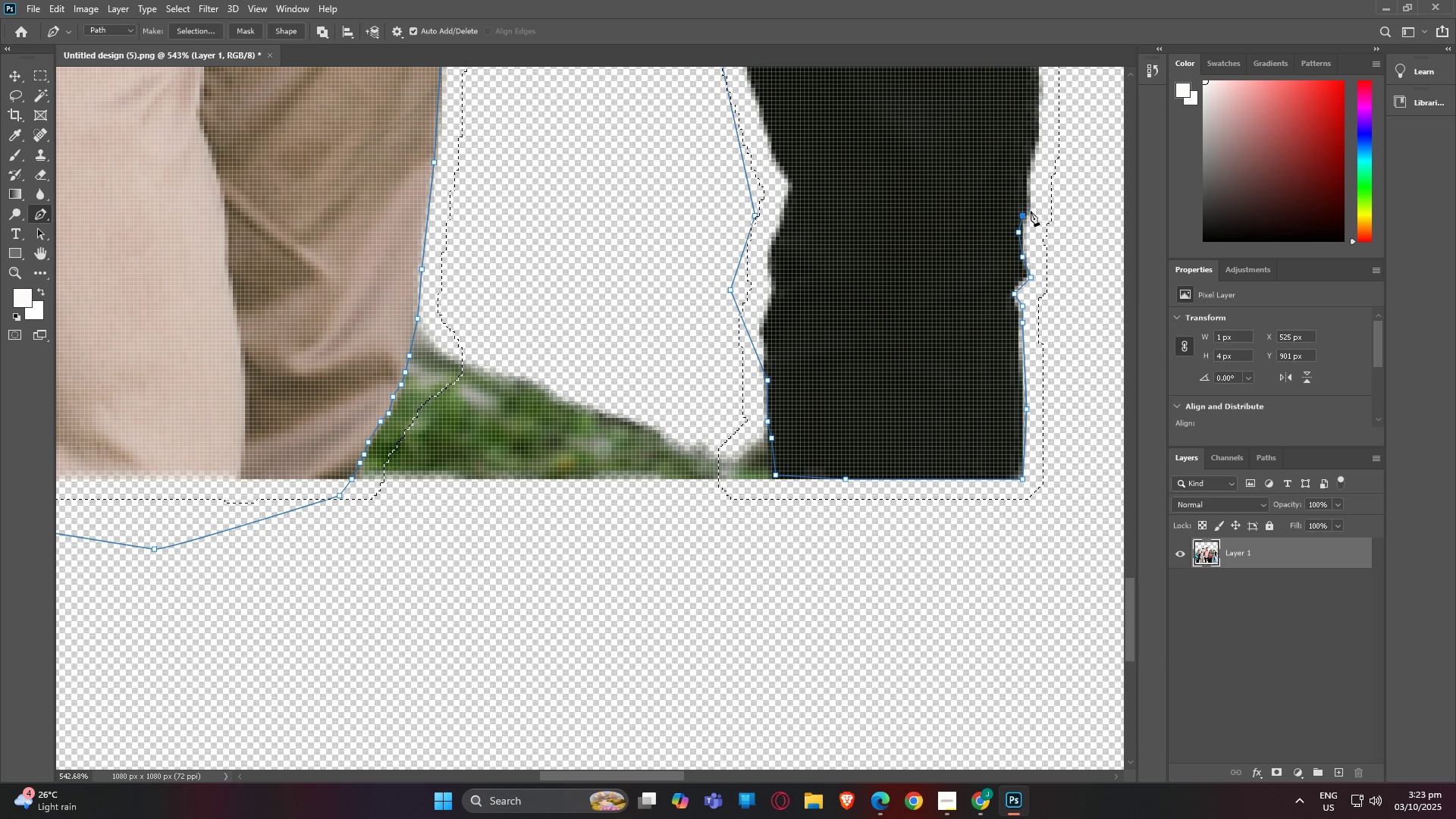 
left_click([1031, 211])
 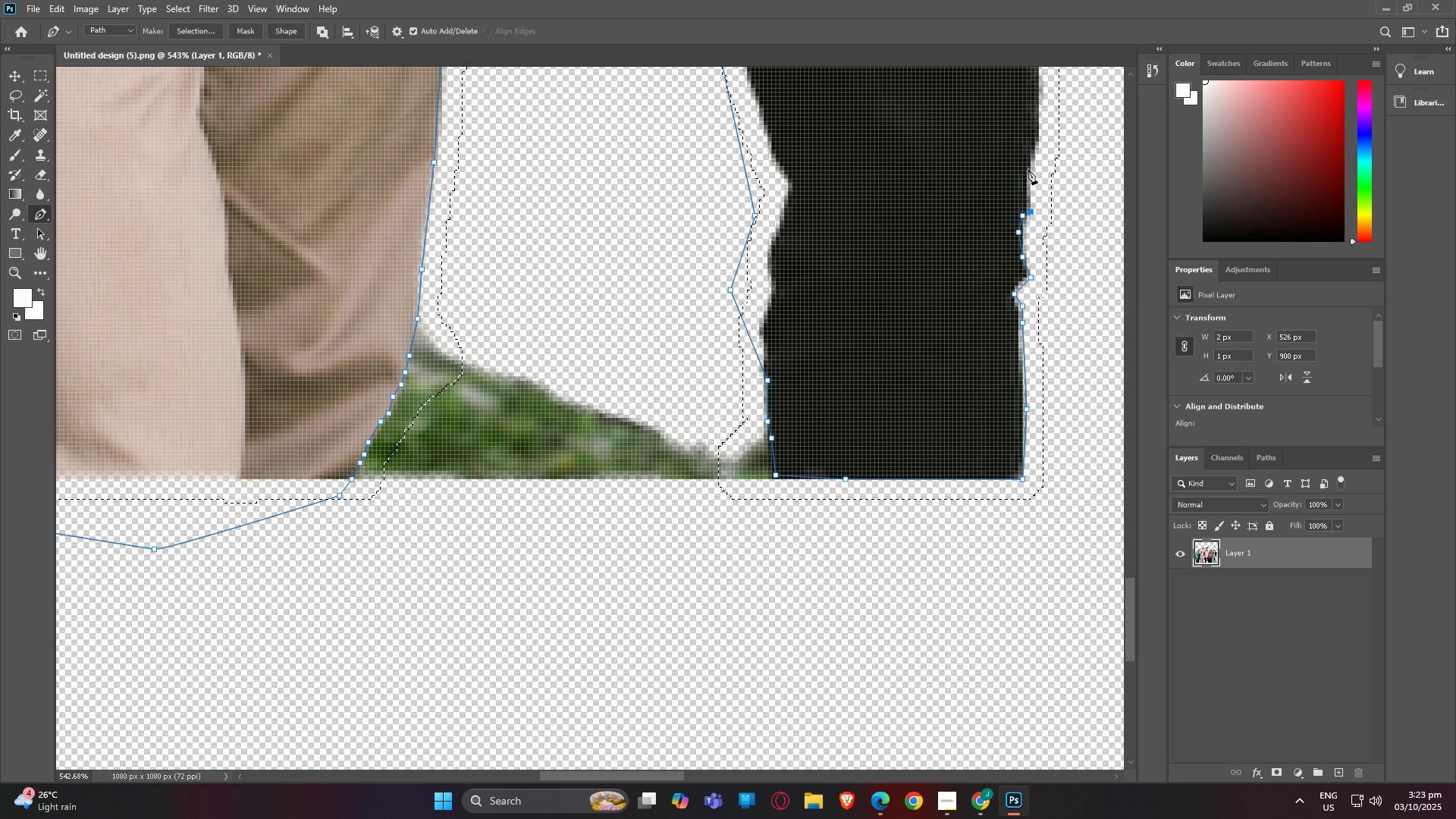 
left_click([1028, 169])
 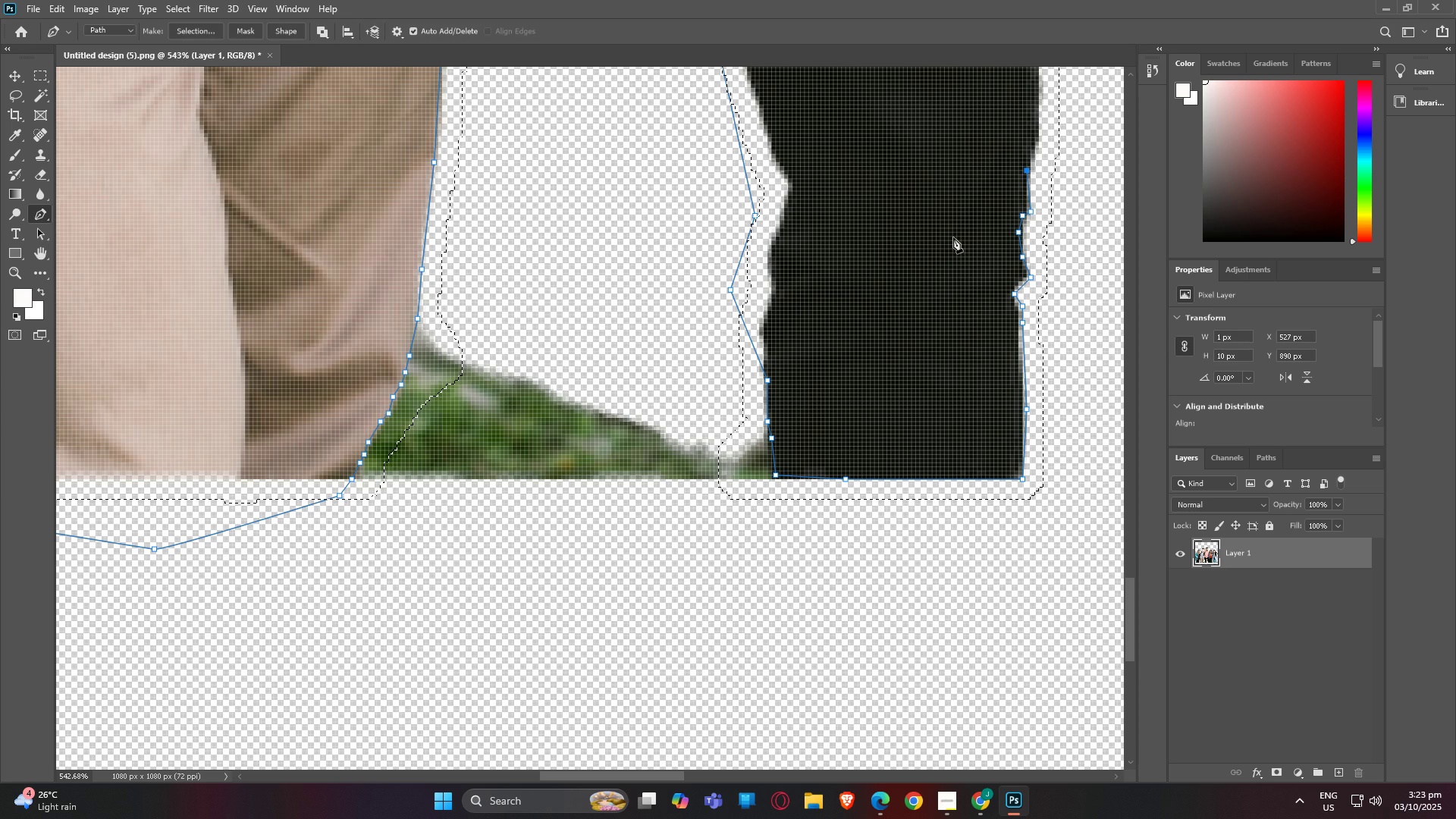 
type(hp)
 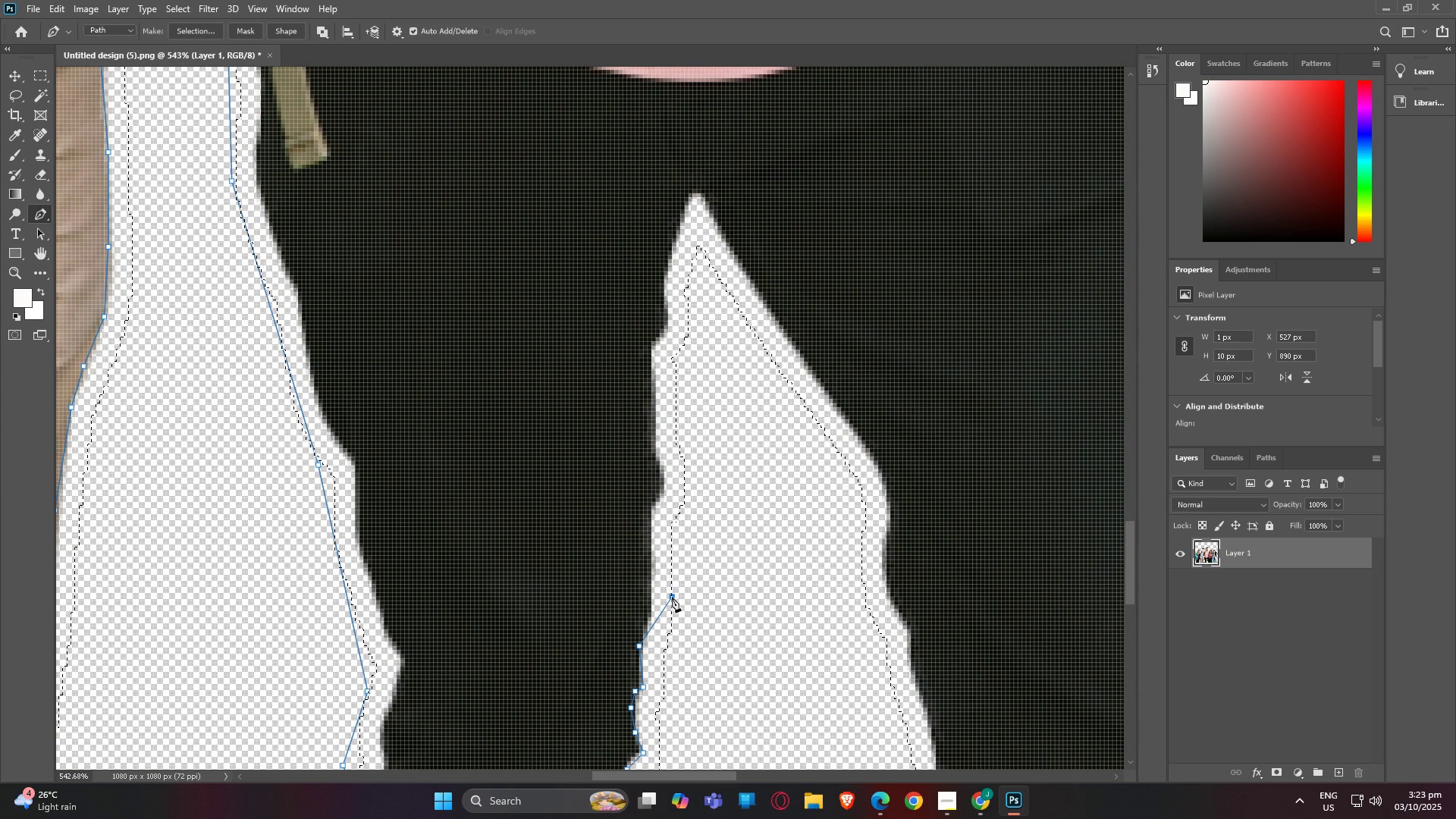 
scroll: coordinate [729, 481], scroll_direction: down, amount: 1.0
 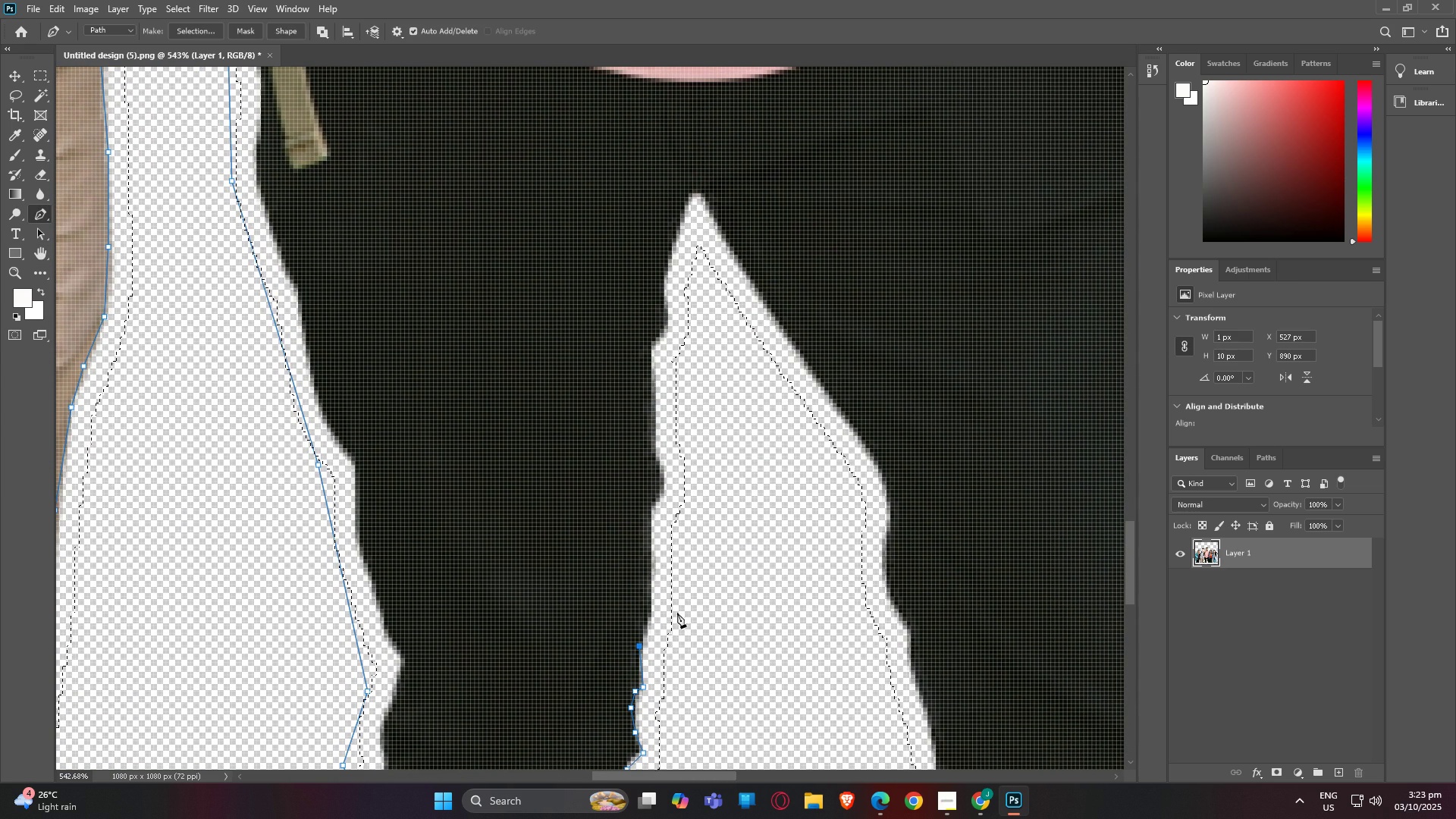 
left_click([672, 597])
 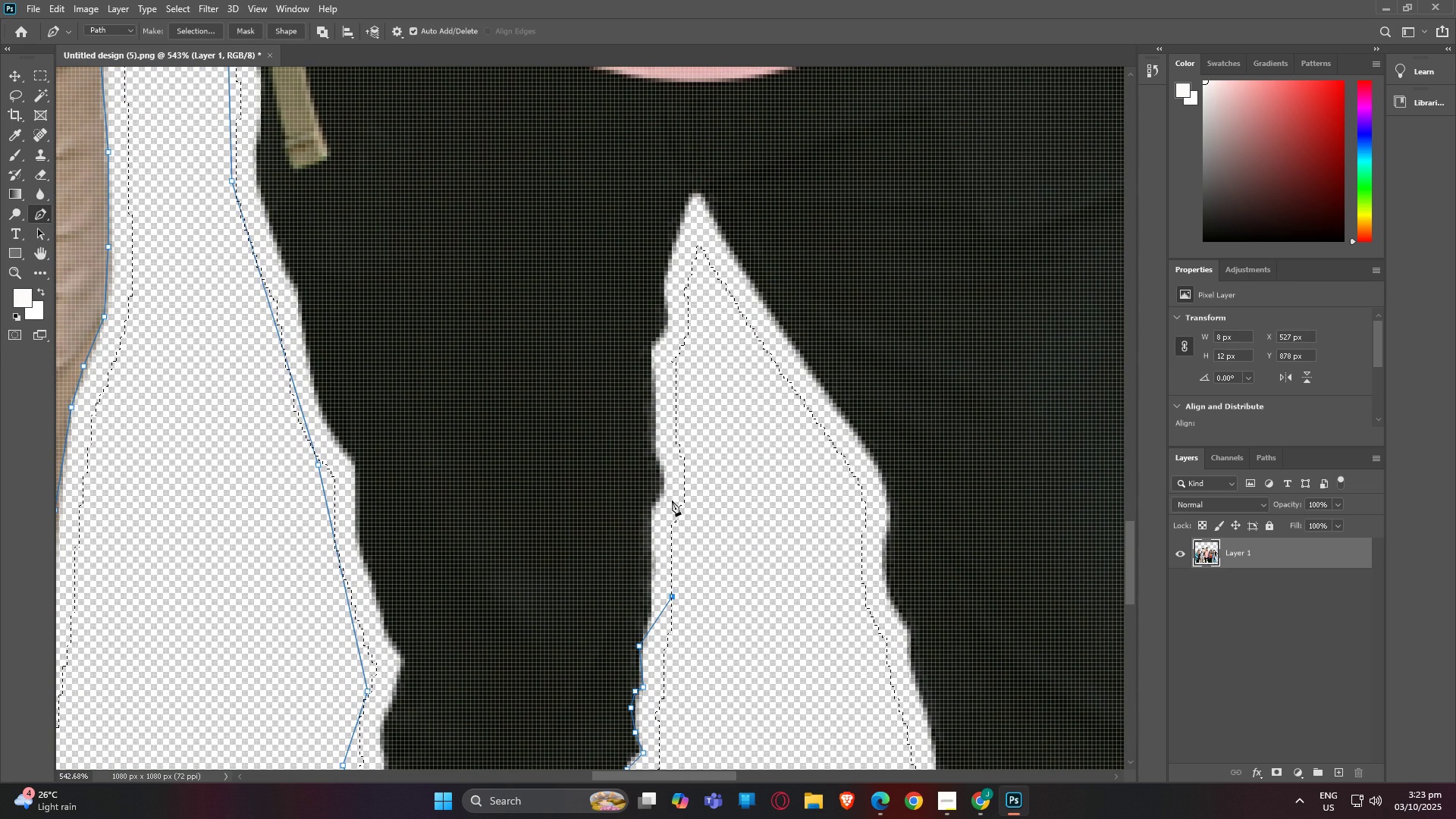 
left_click([673, 478])
 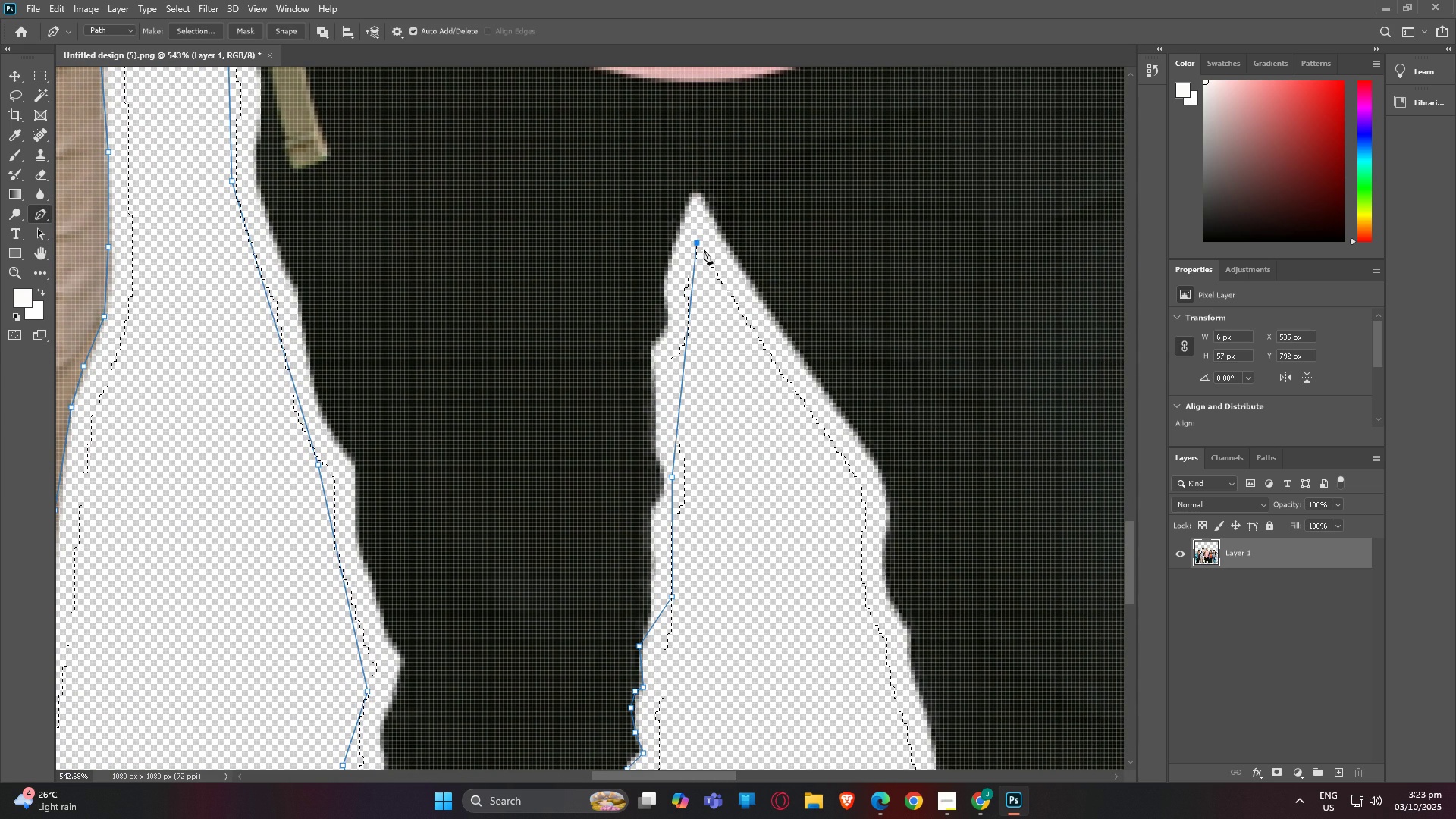 
double_click([726, 272])
 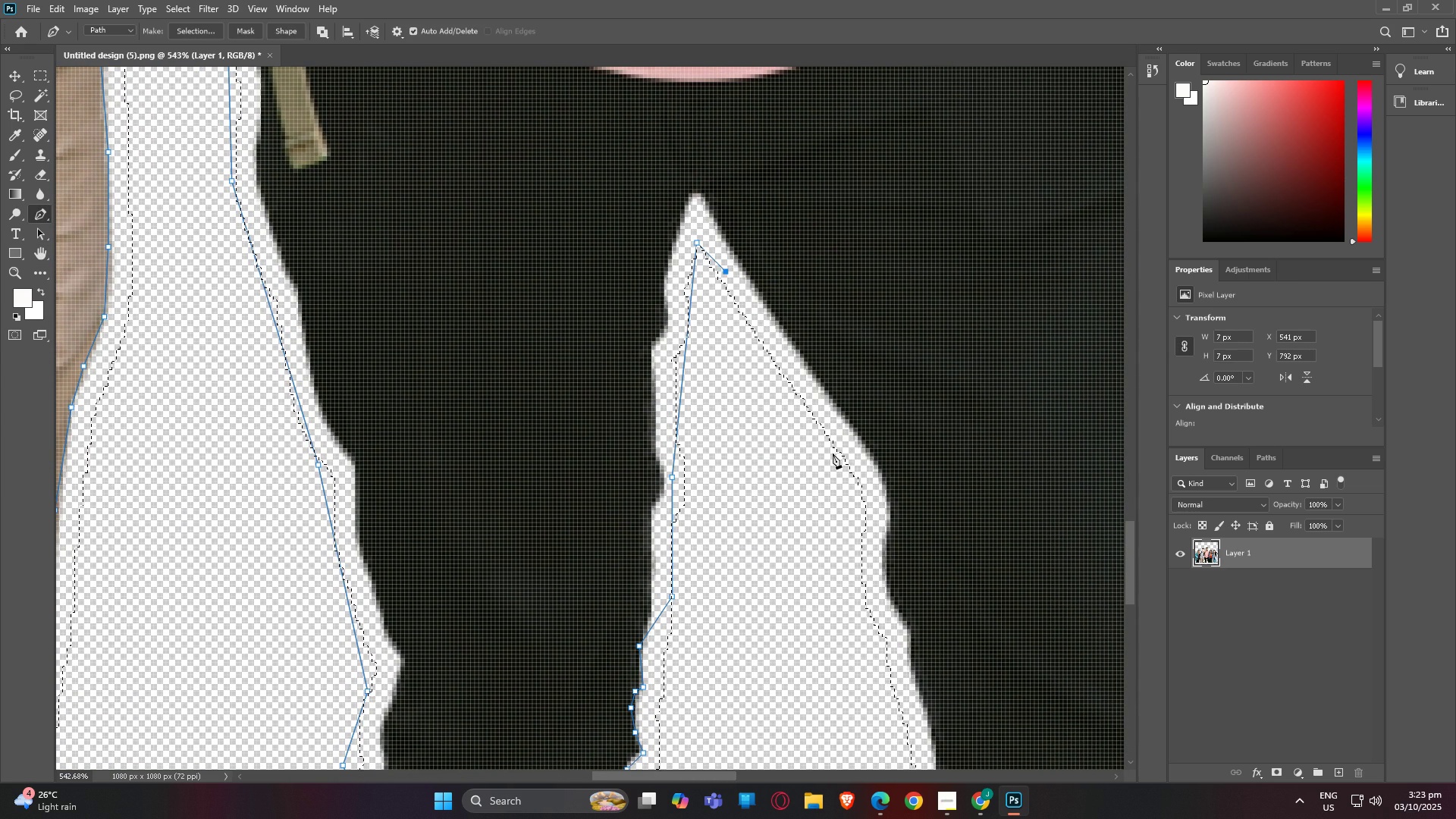 
left_click([833, 453])
 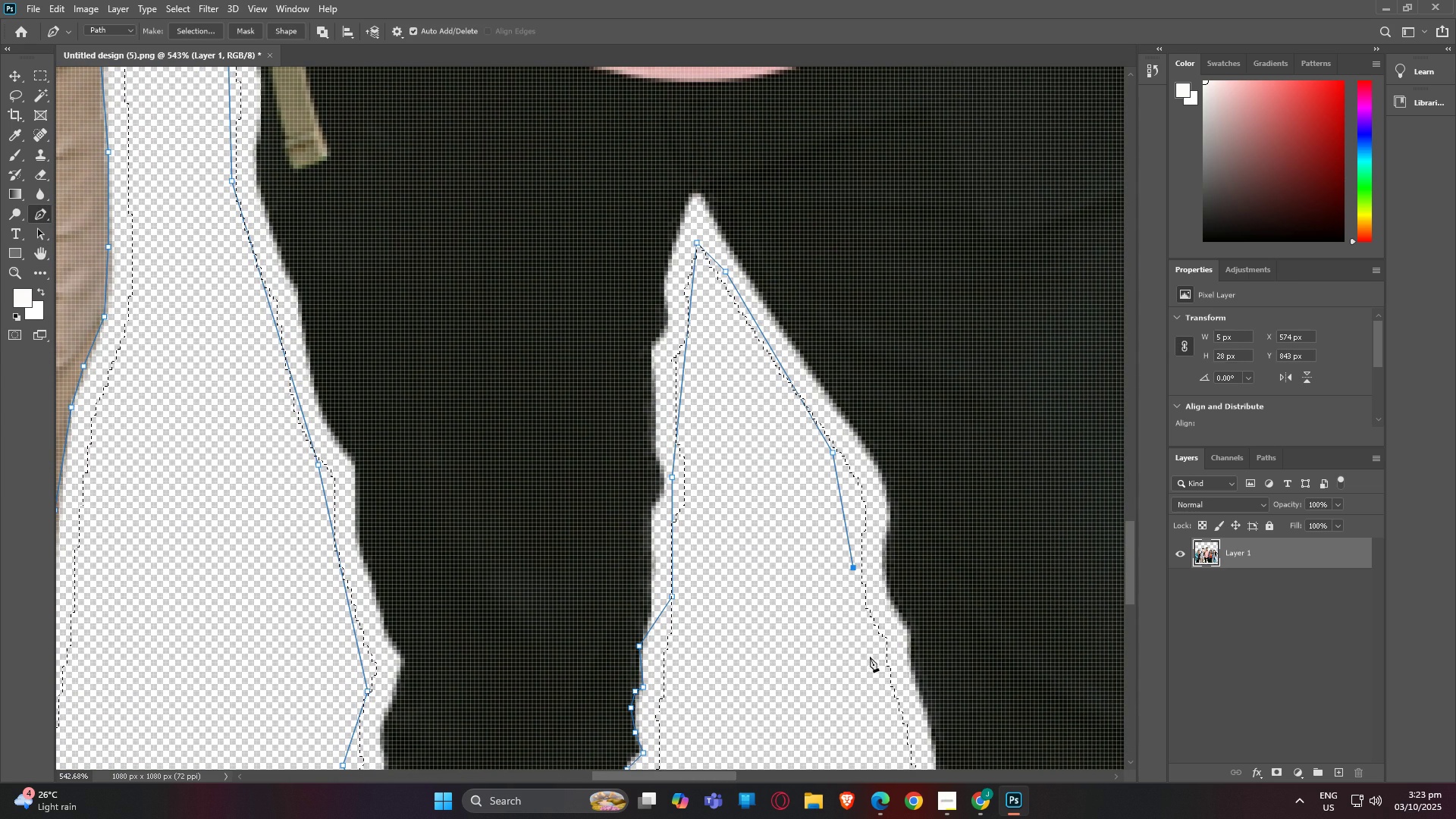 
left_click([866, 668])